 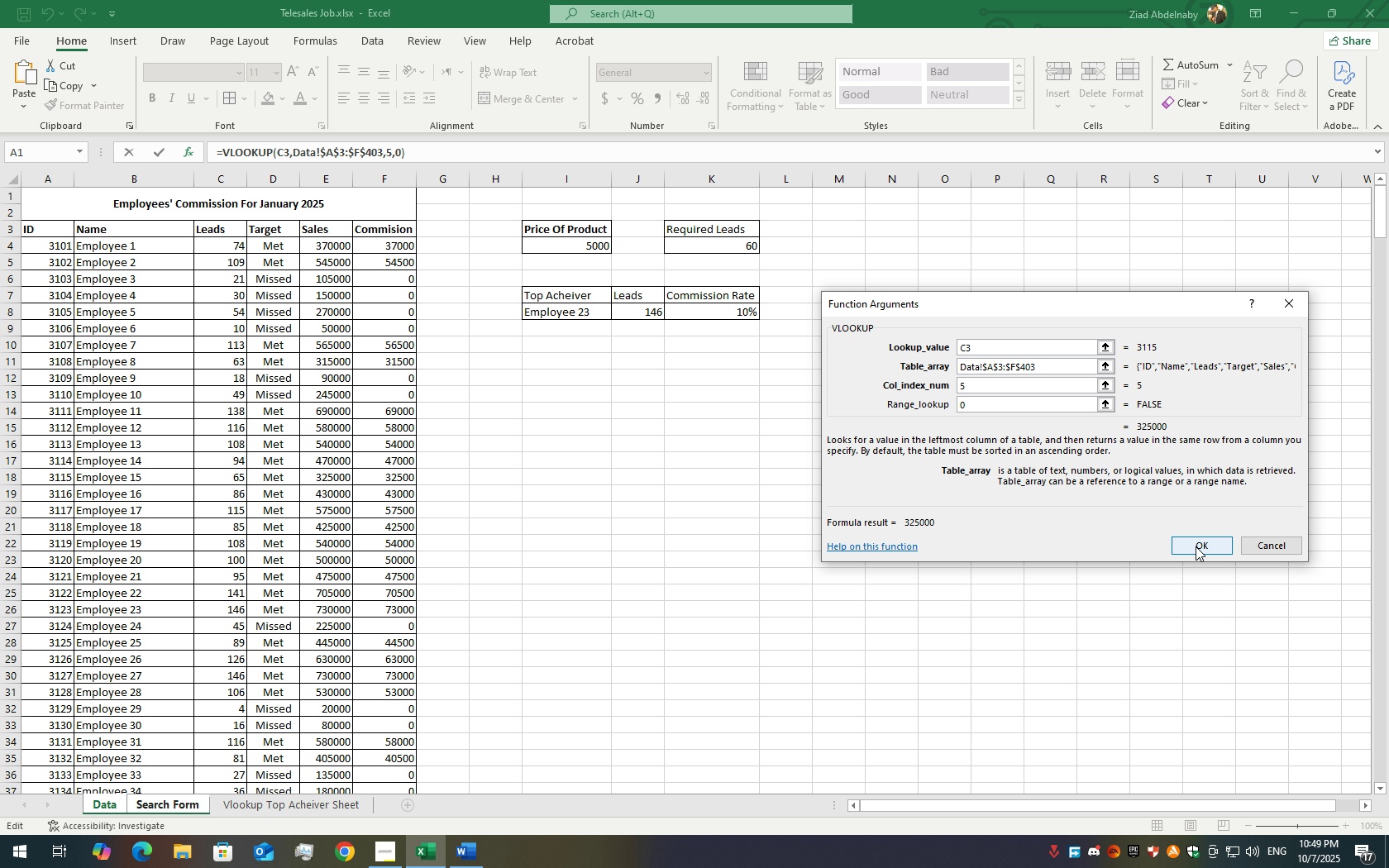 
left_click([1186, 550])
 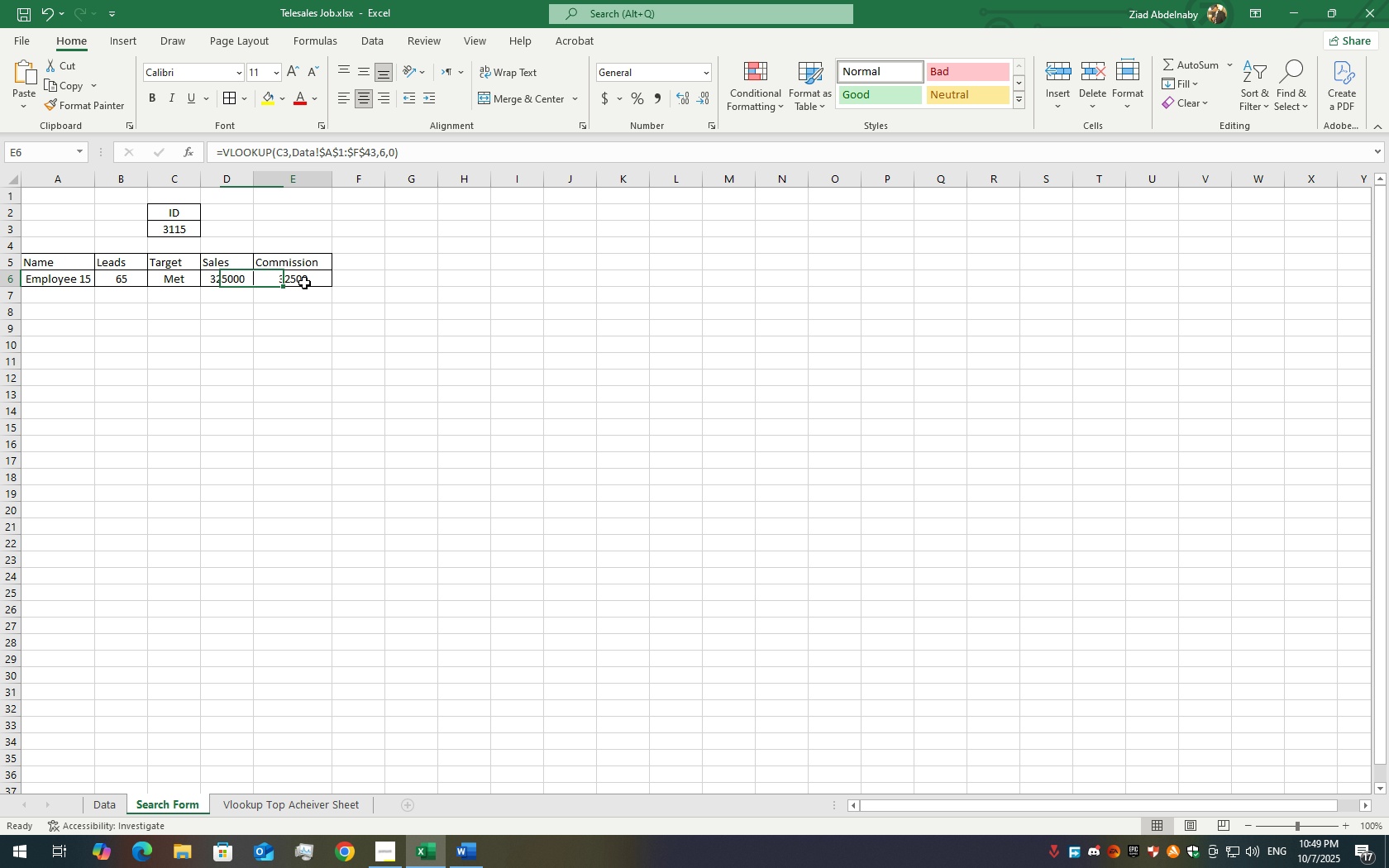 
left_click([304, 283])
 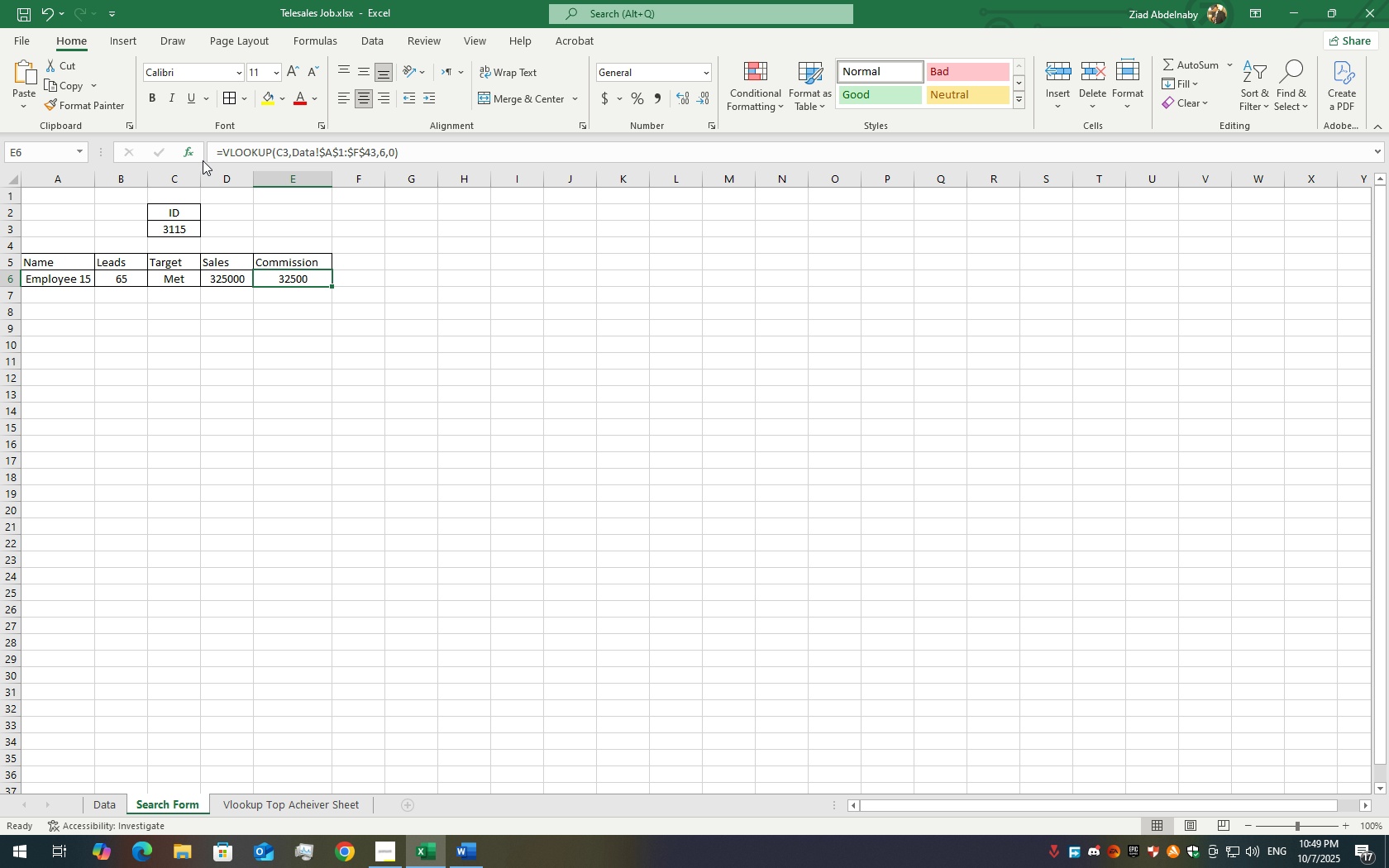 
left_click([195, 154])
 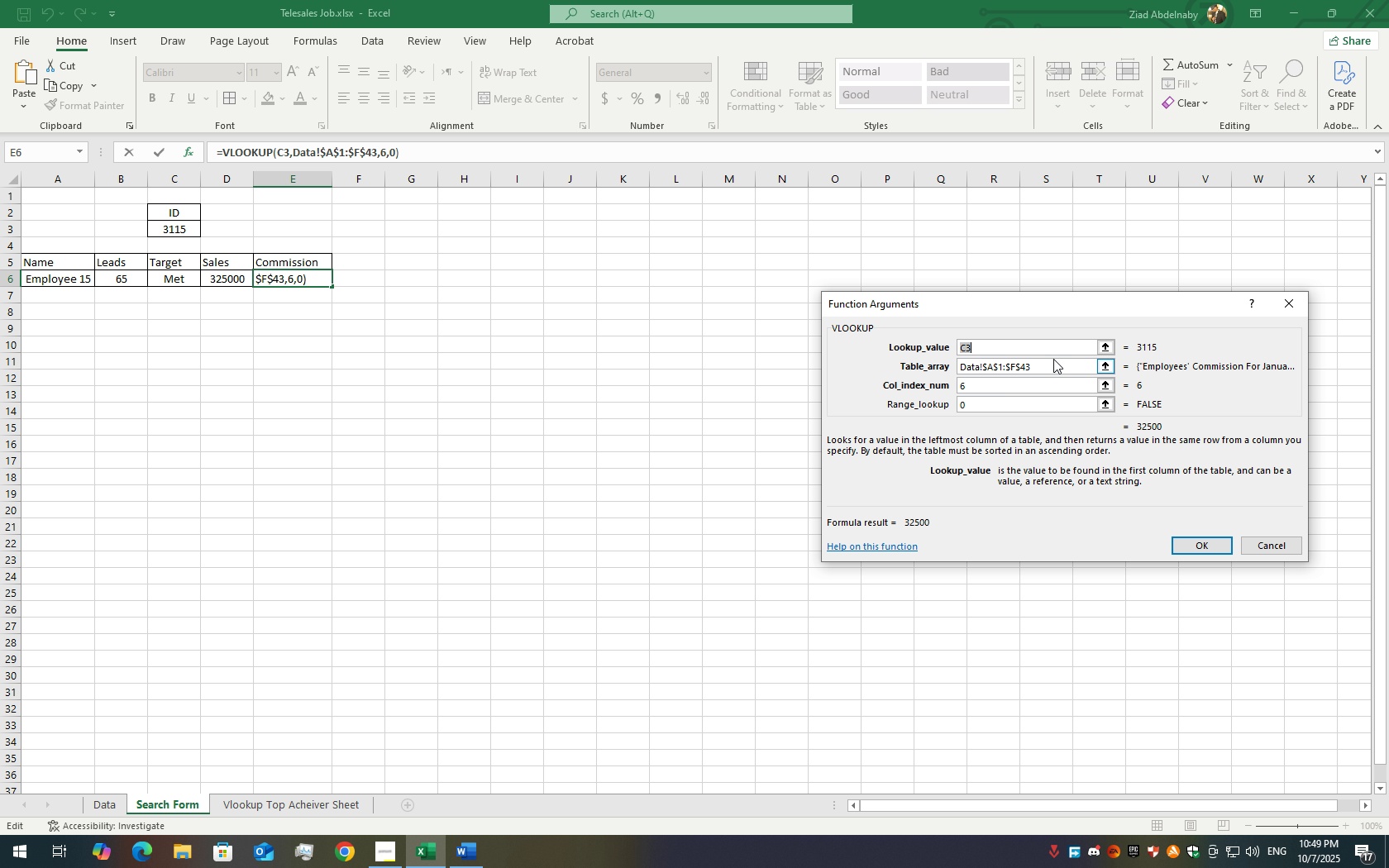 
left_click([1053, 366])